 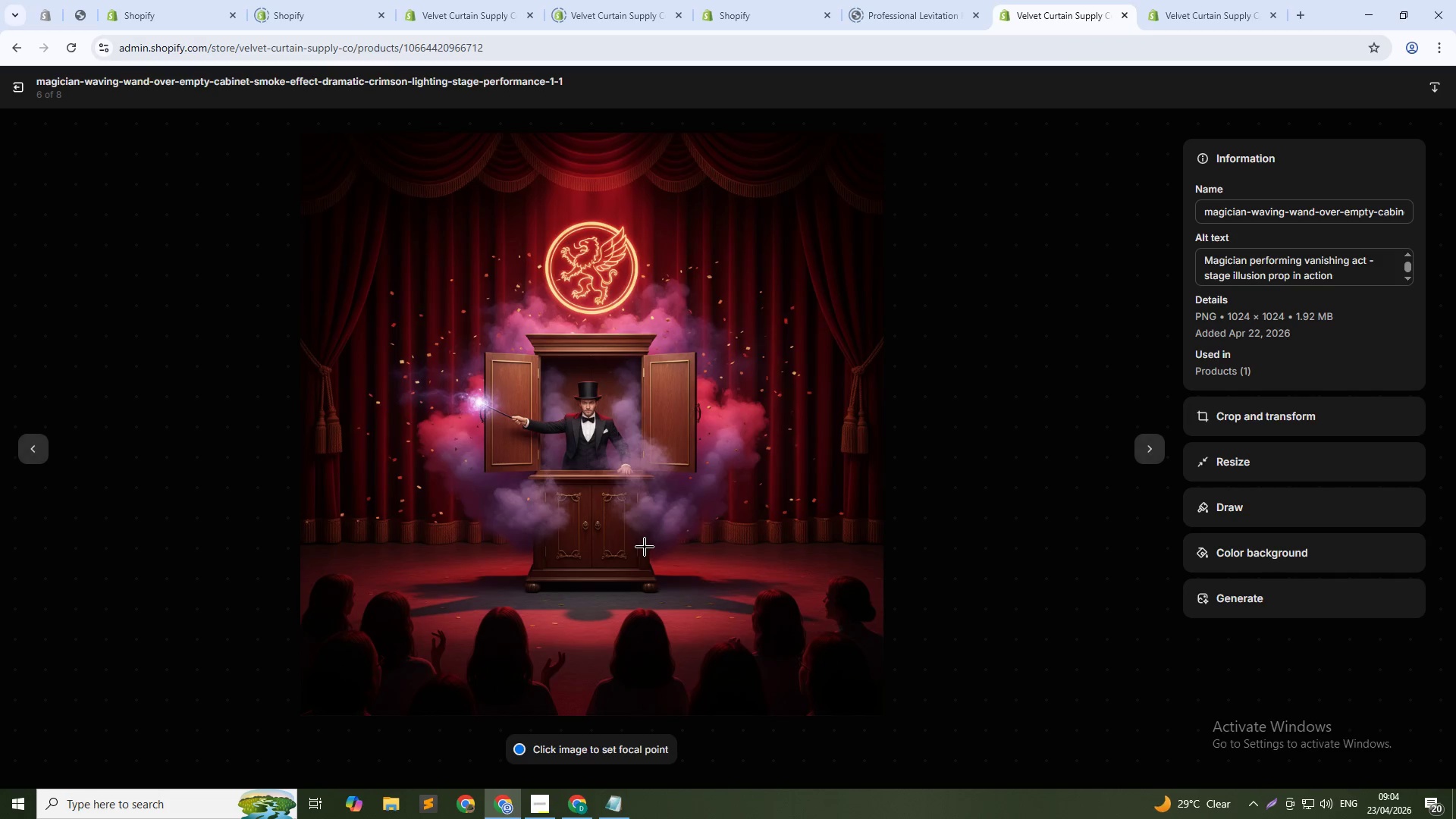 
left_click([23, 92])
 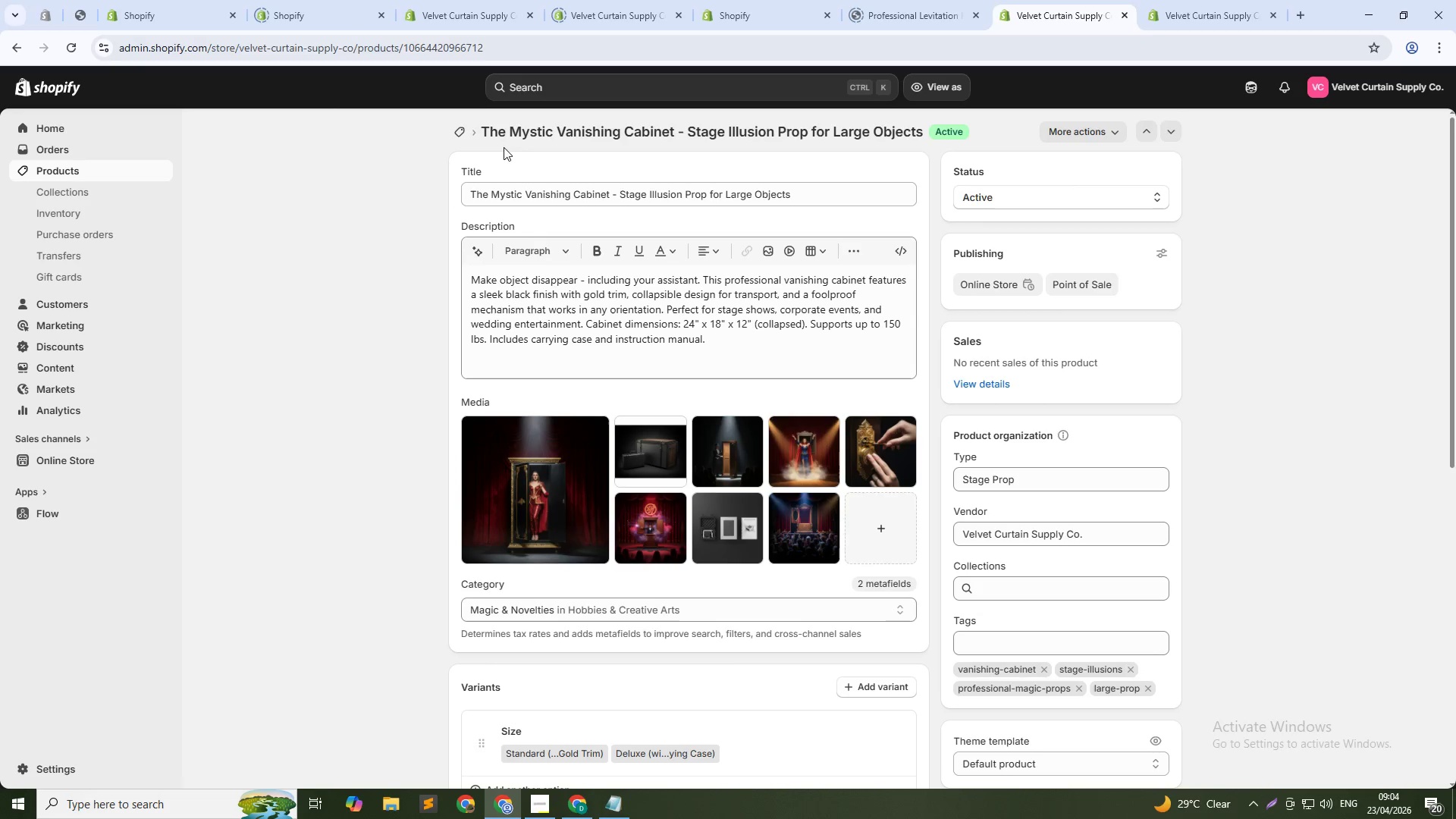 
left_click([456, 135])
 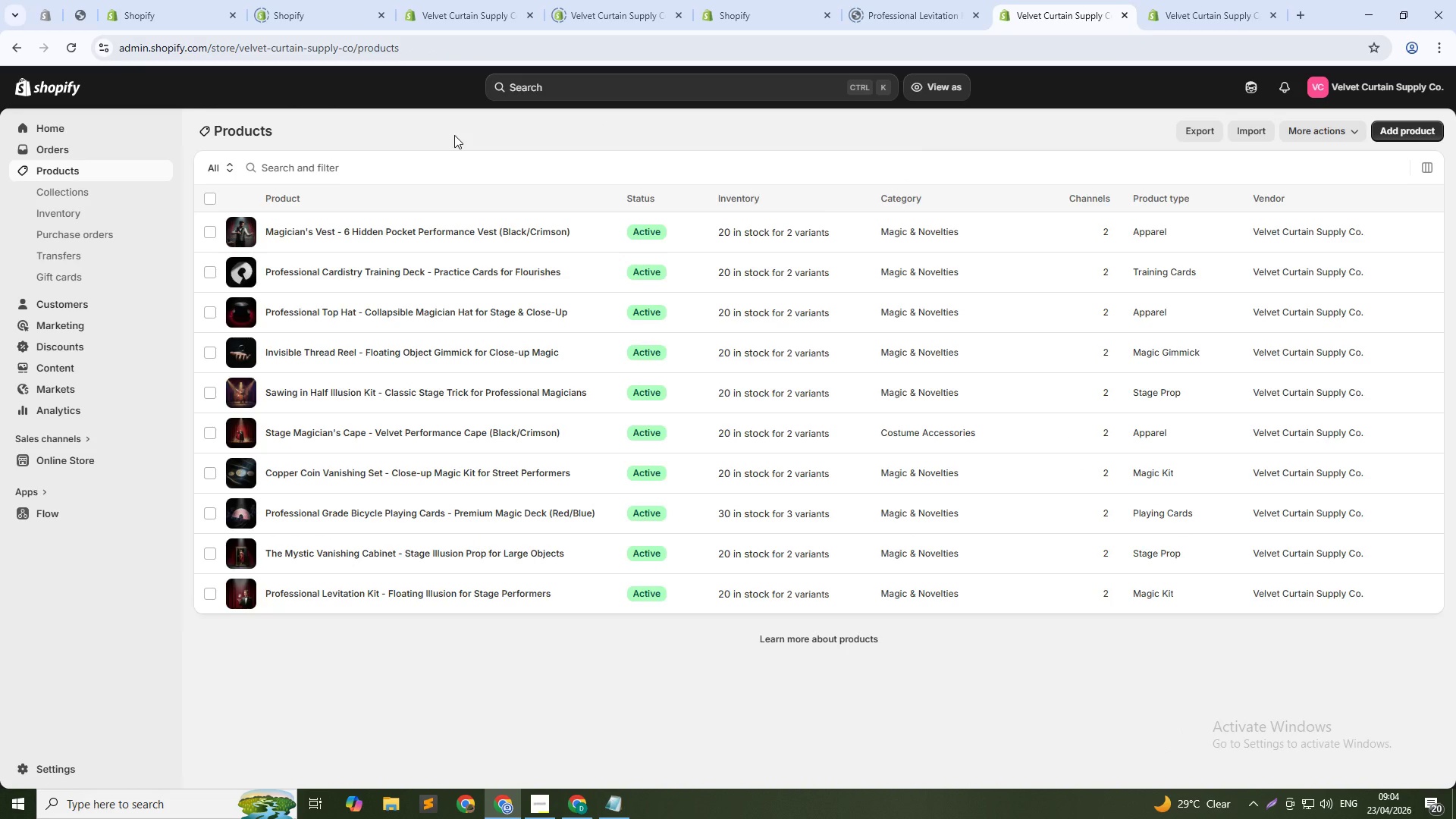 
wait(10.23)
 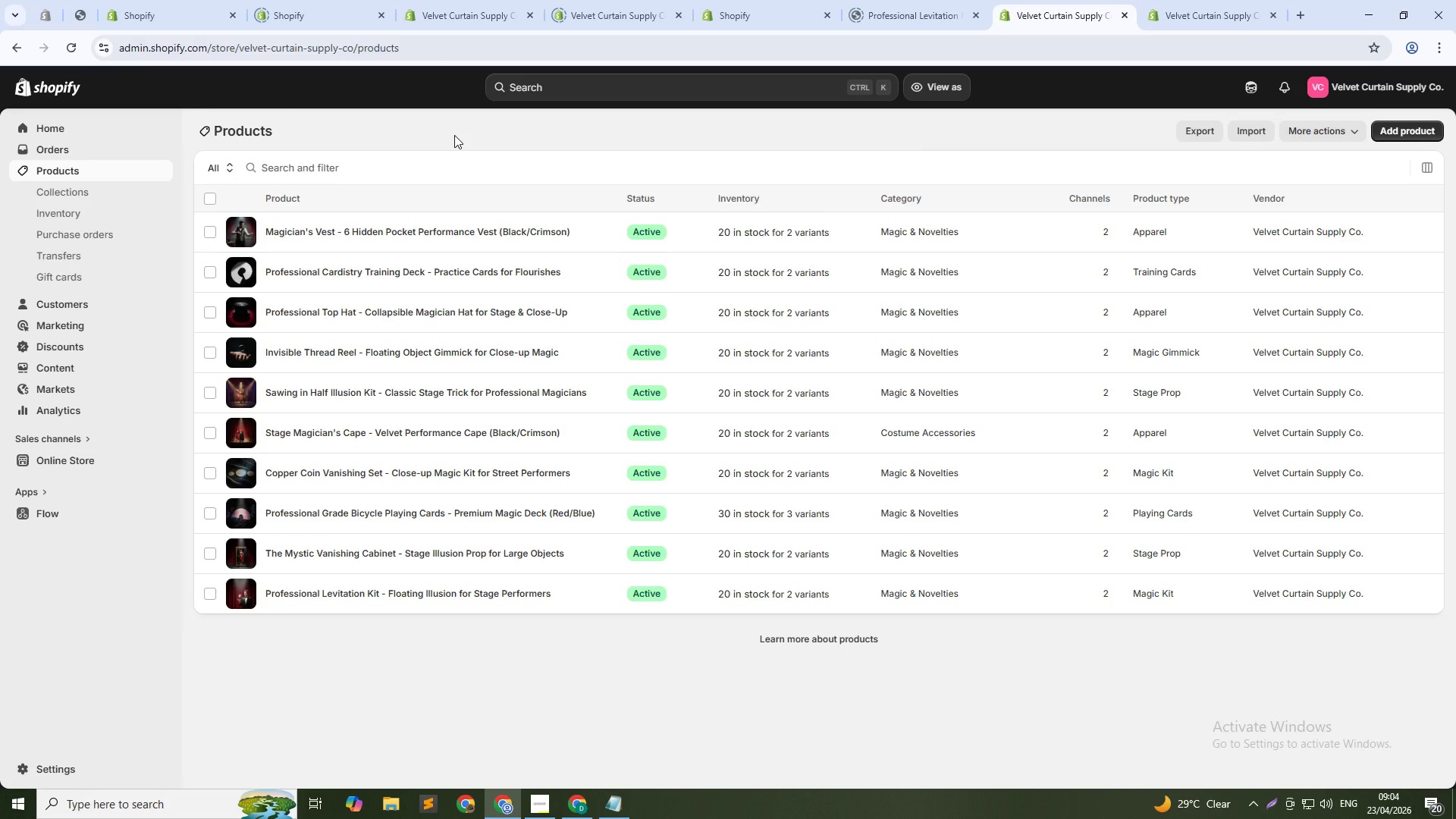 
left_click([379, 509])
 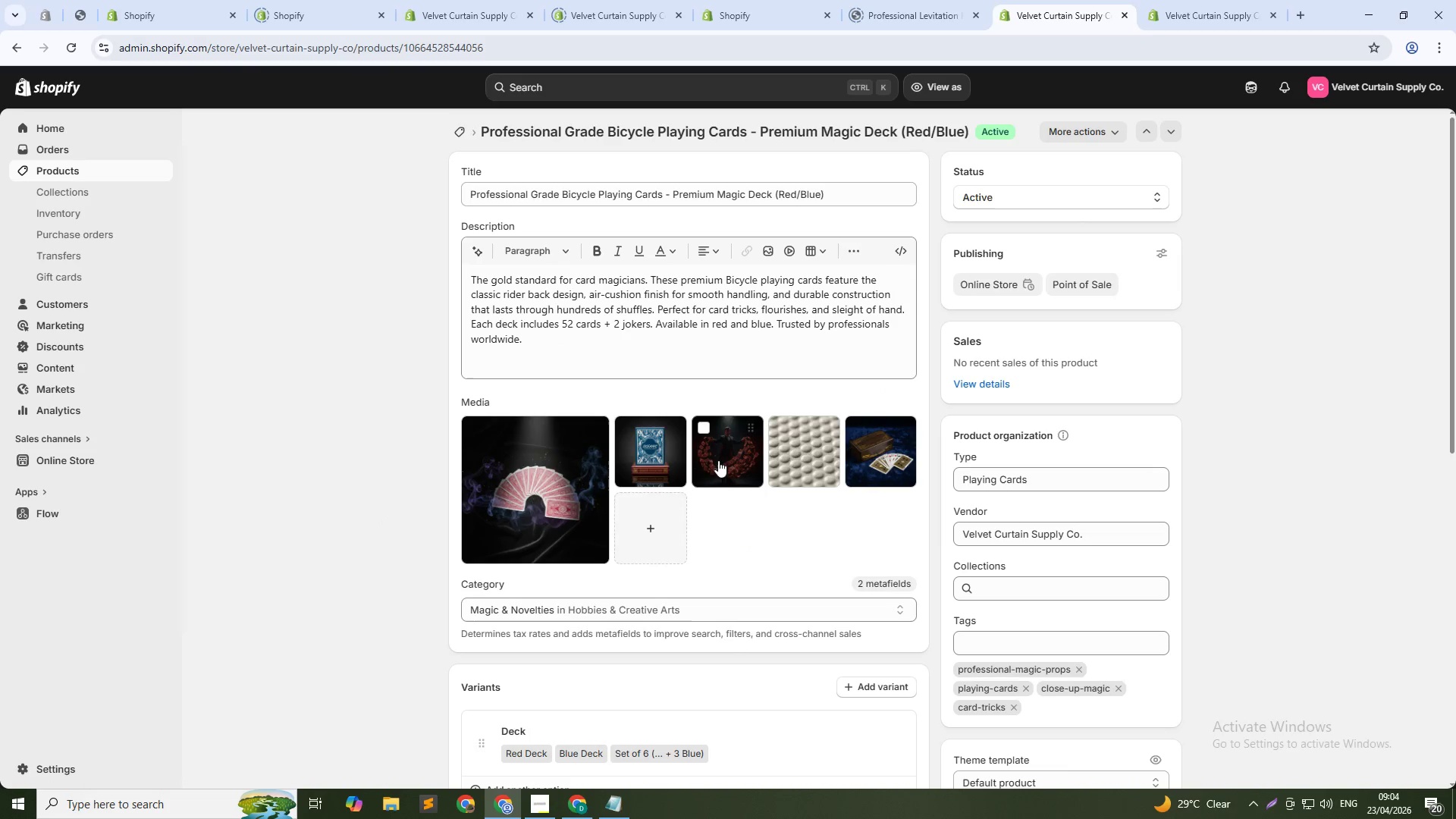 
wait(6.0)
 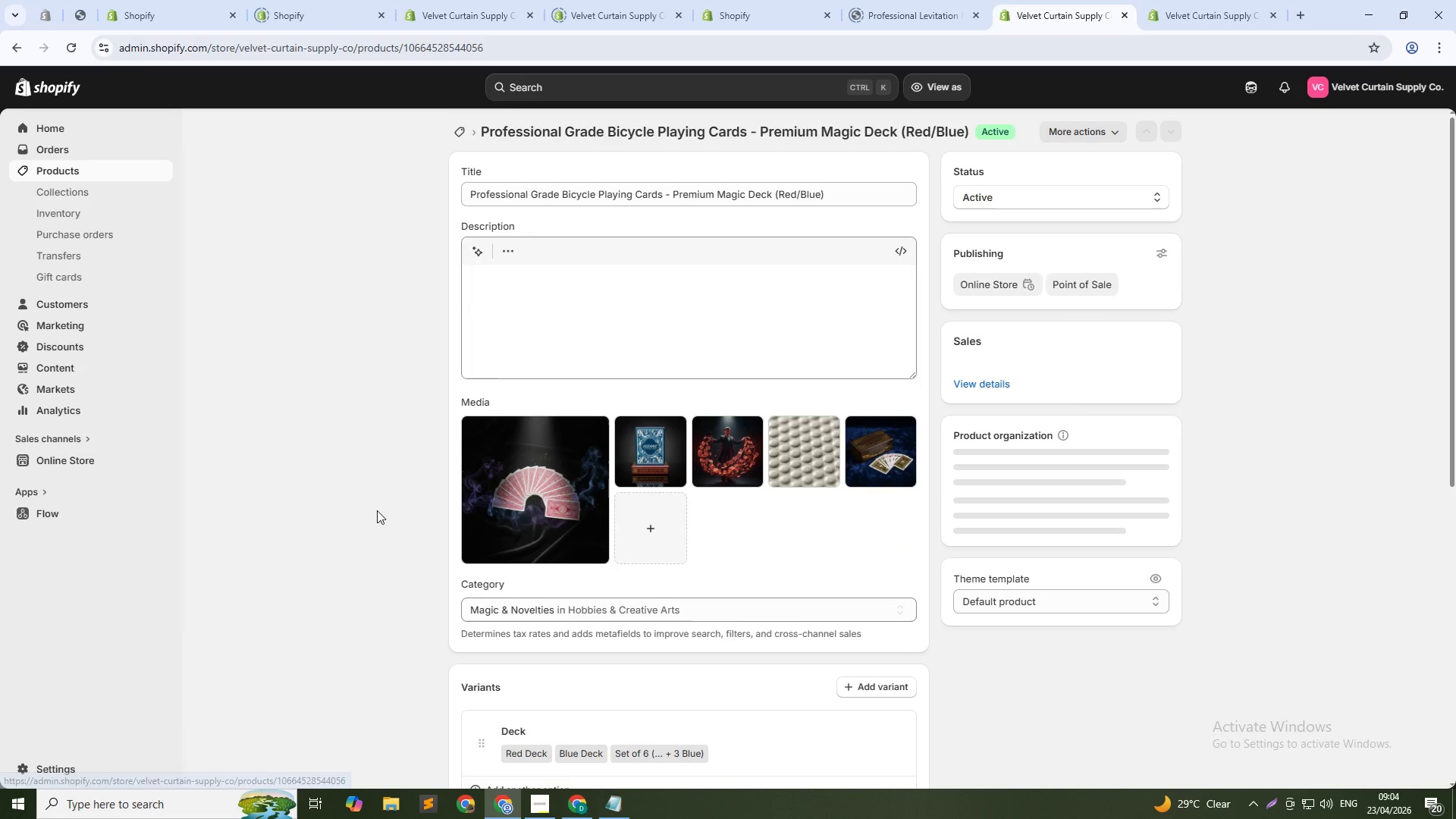 
left_click([649, 525])
 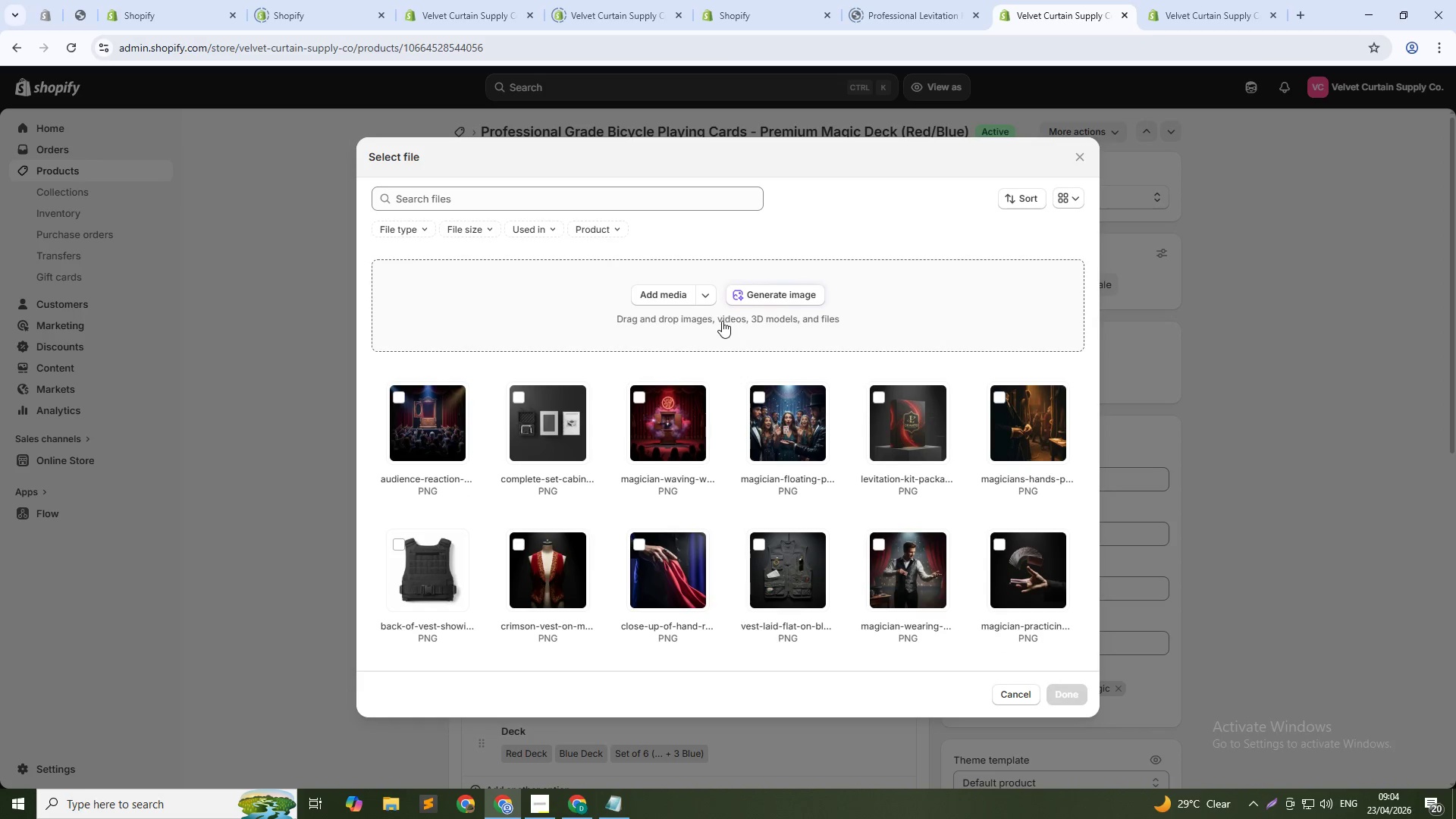 
left_click([757, 300])
 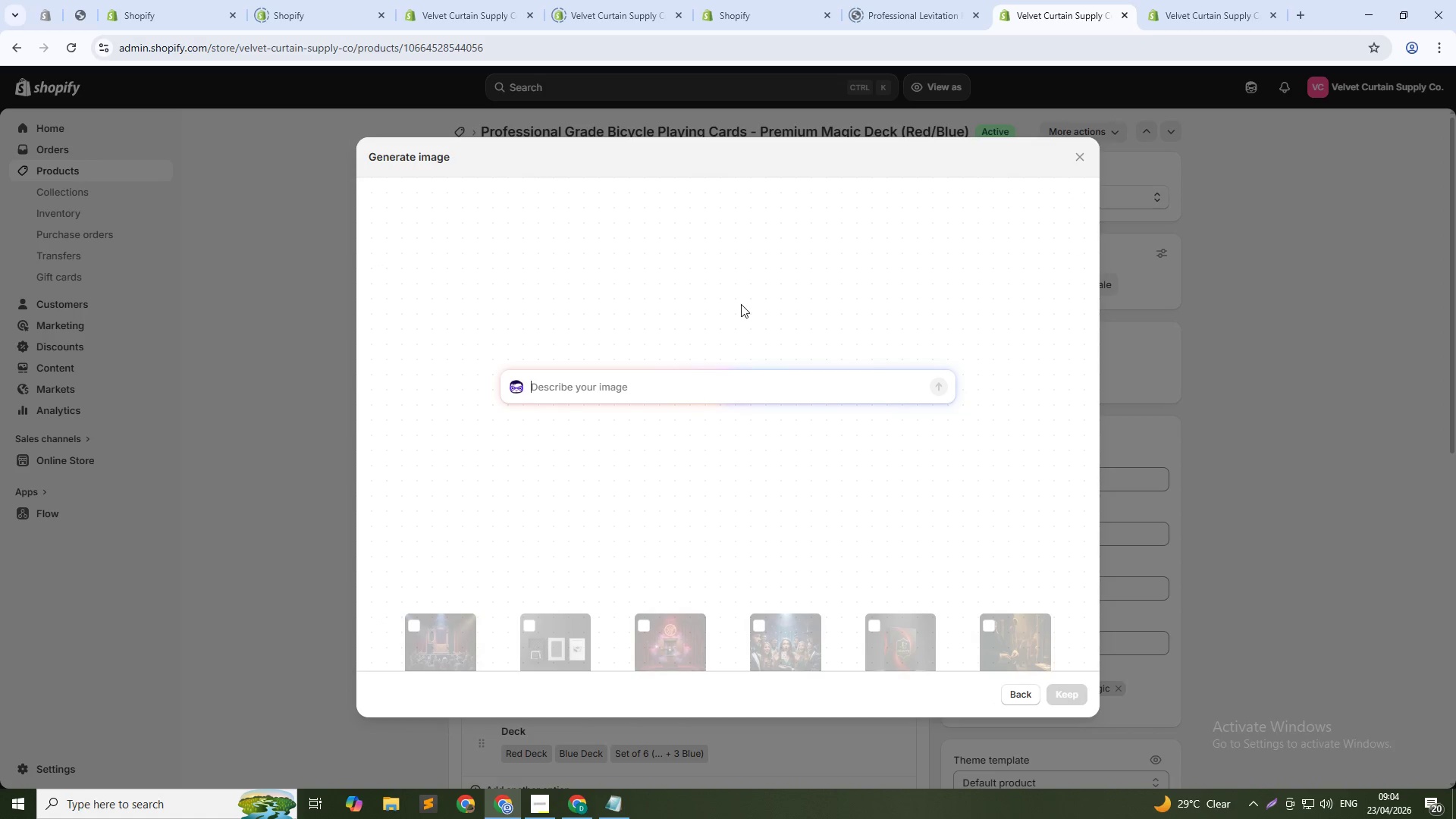 
type(Magician performing one-handed cut, cards in mid-air, spectator perspective, theatrical lighting, 1:1)
 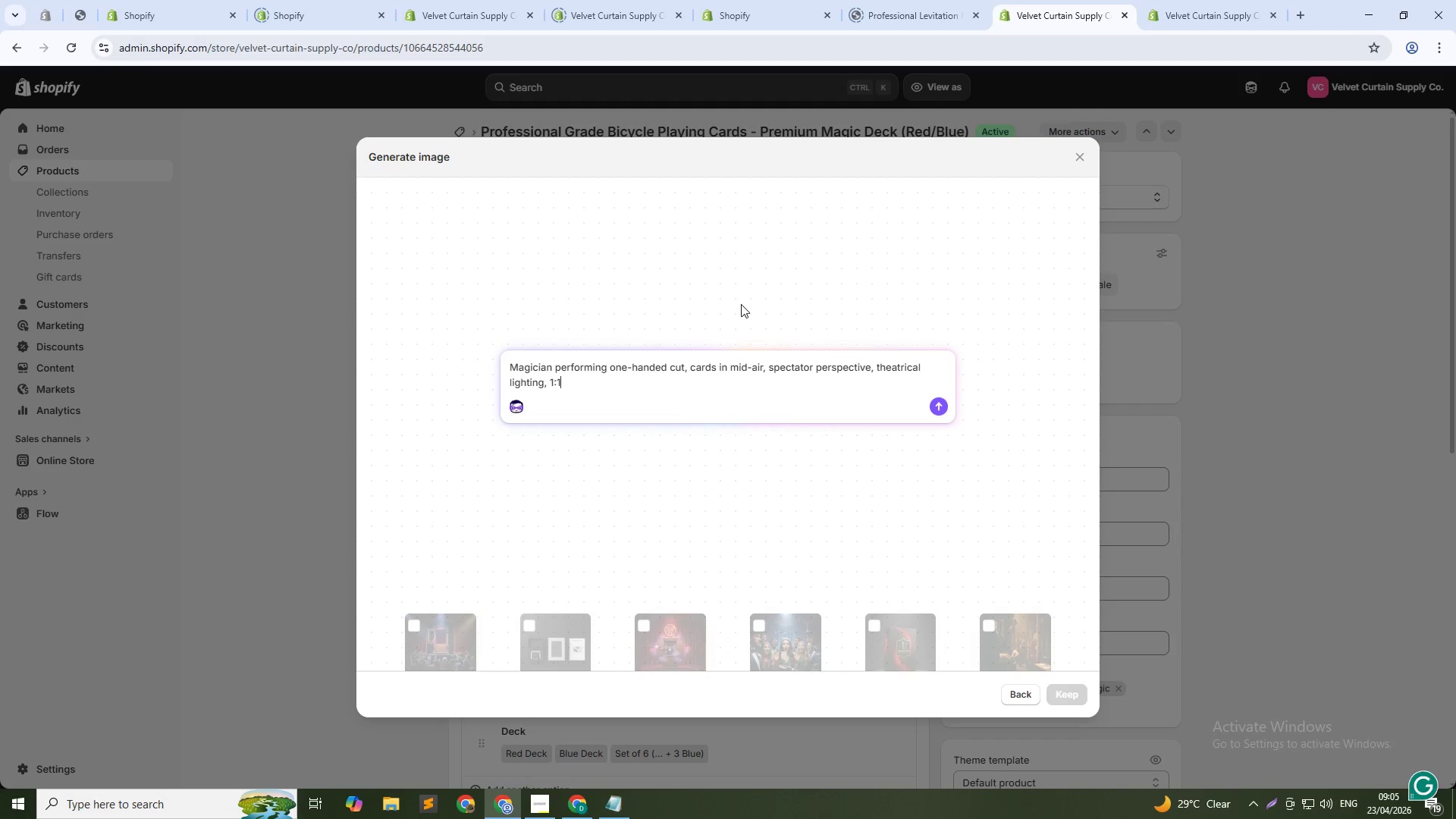 
key(Enter)
 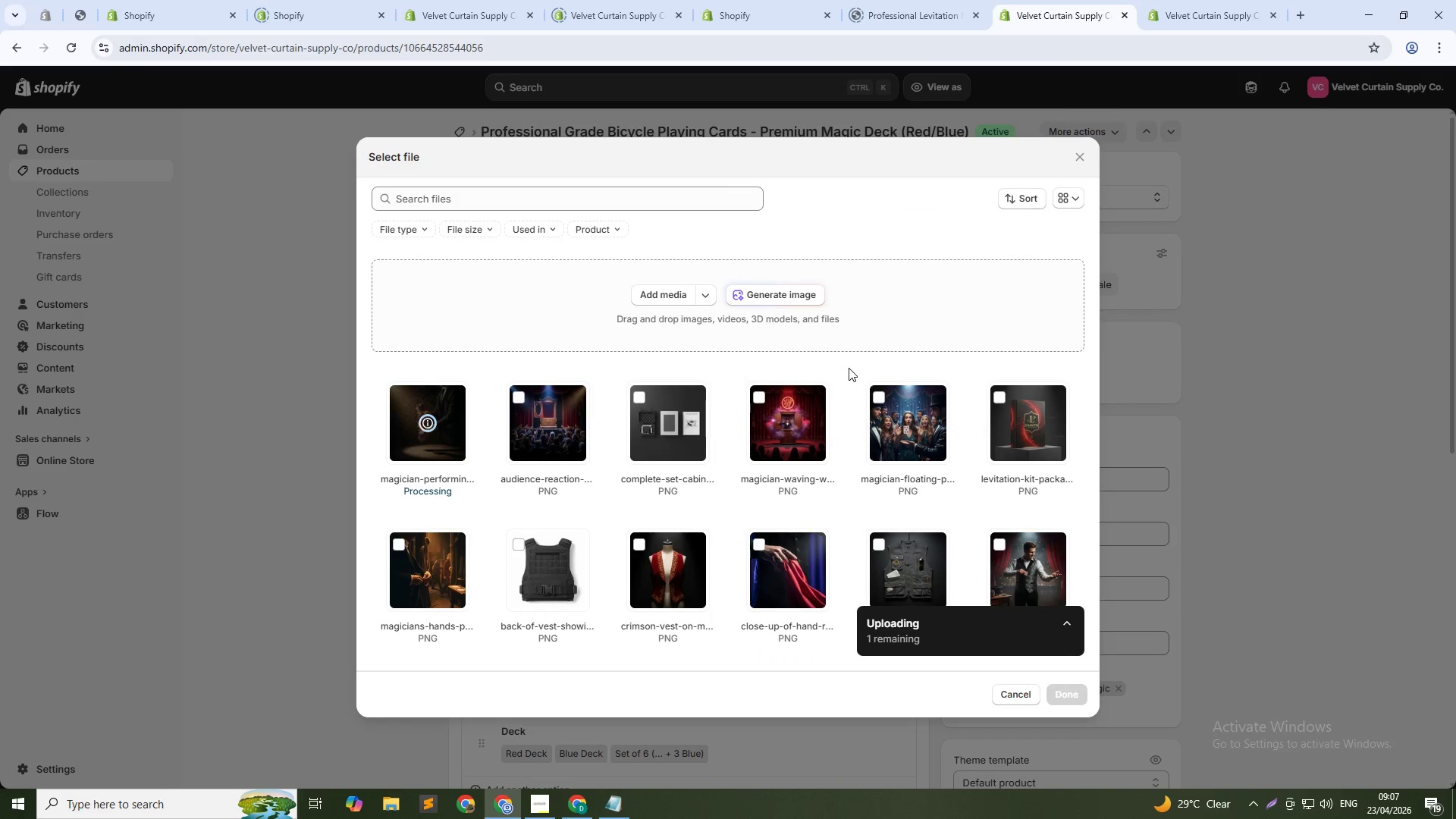 
wait(93.31)
 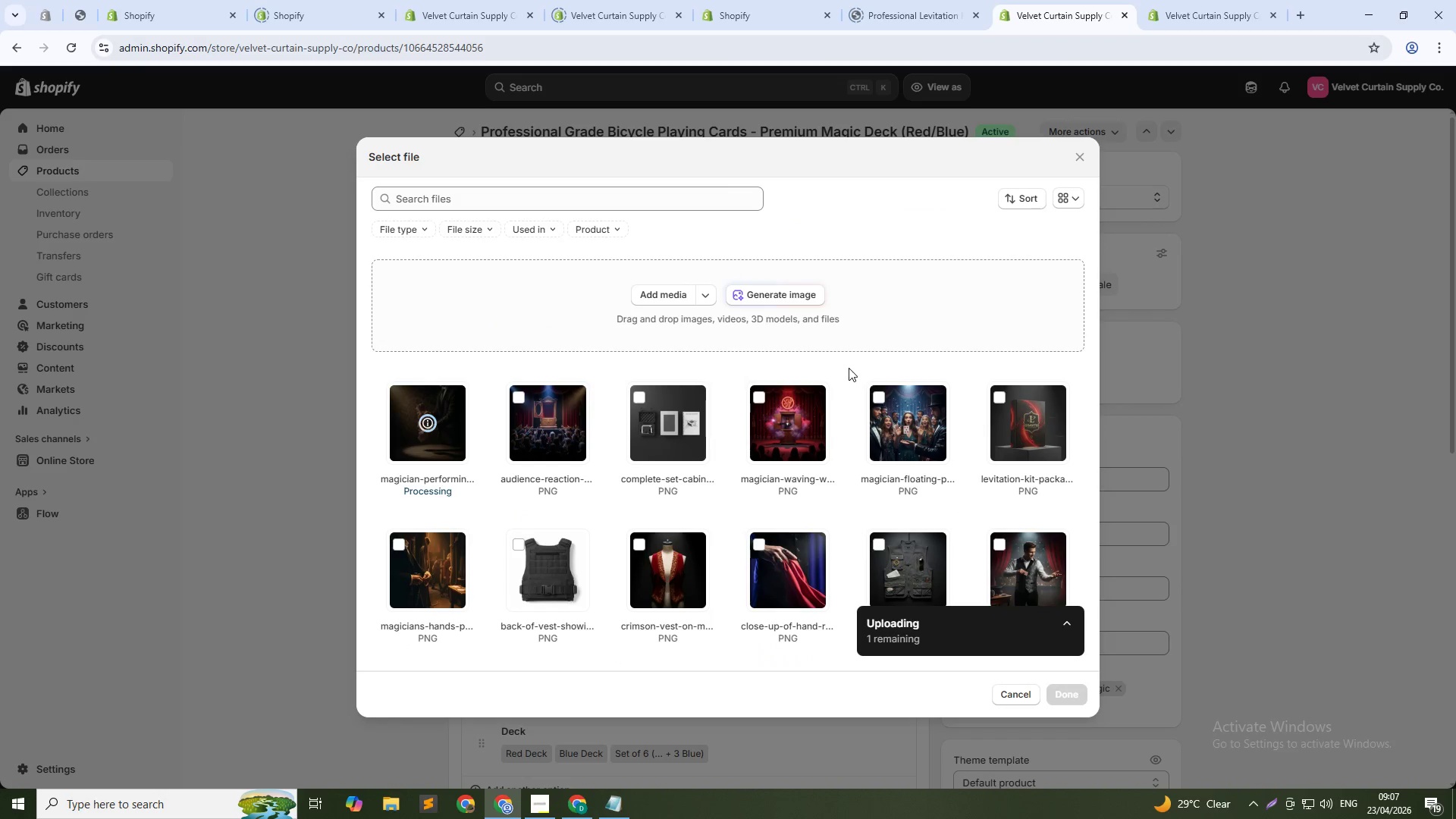 
key(Shift+ShiftLeft)
 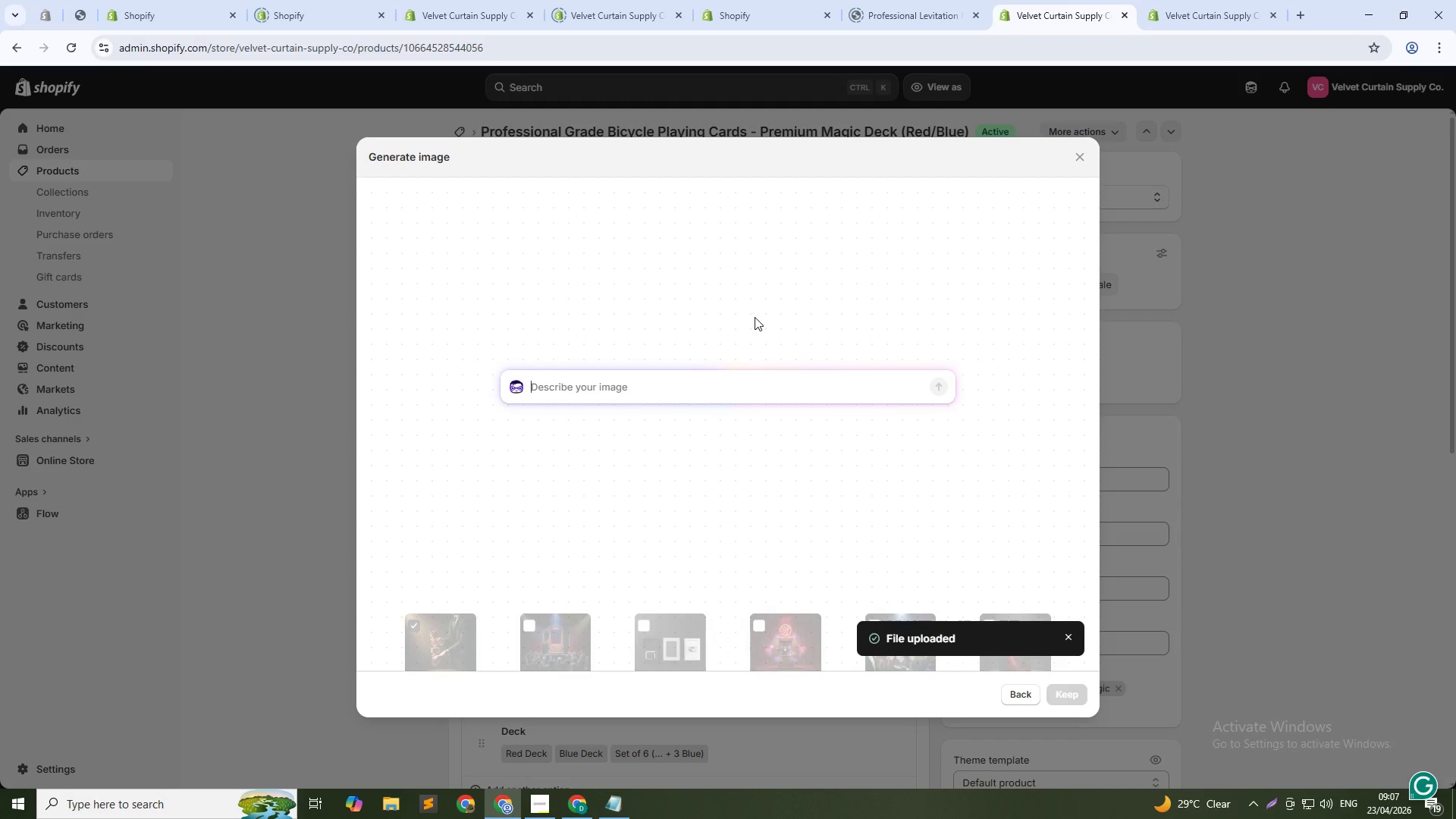 
key(Shift+S)
 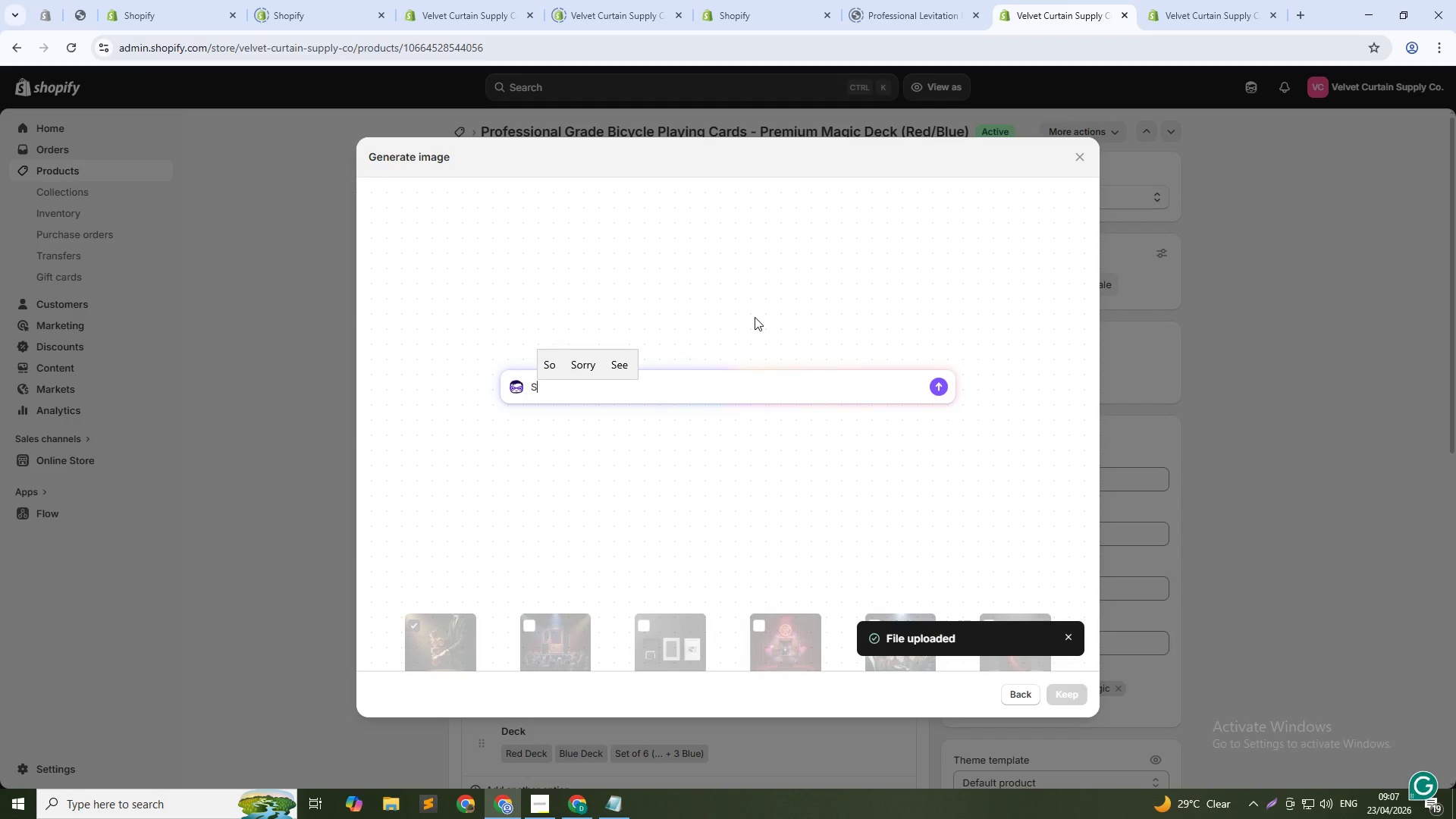 
type(ix decks stacked in tower, red and bue alternating, studio product shot, black background, 1:1)
 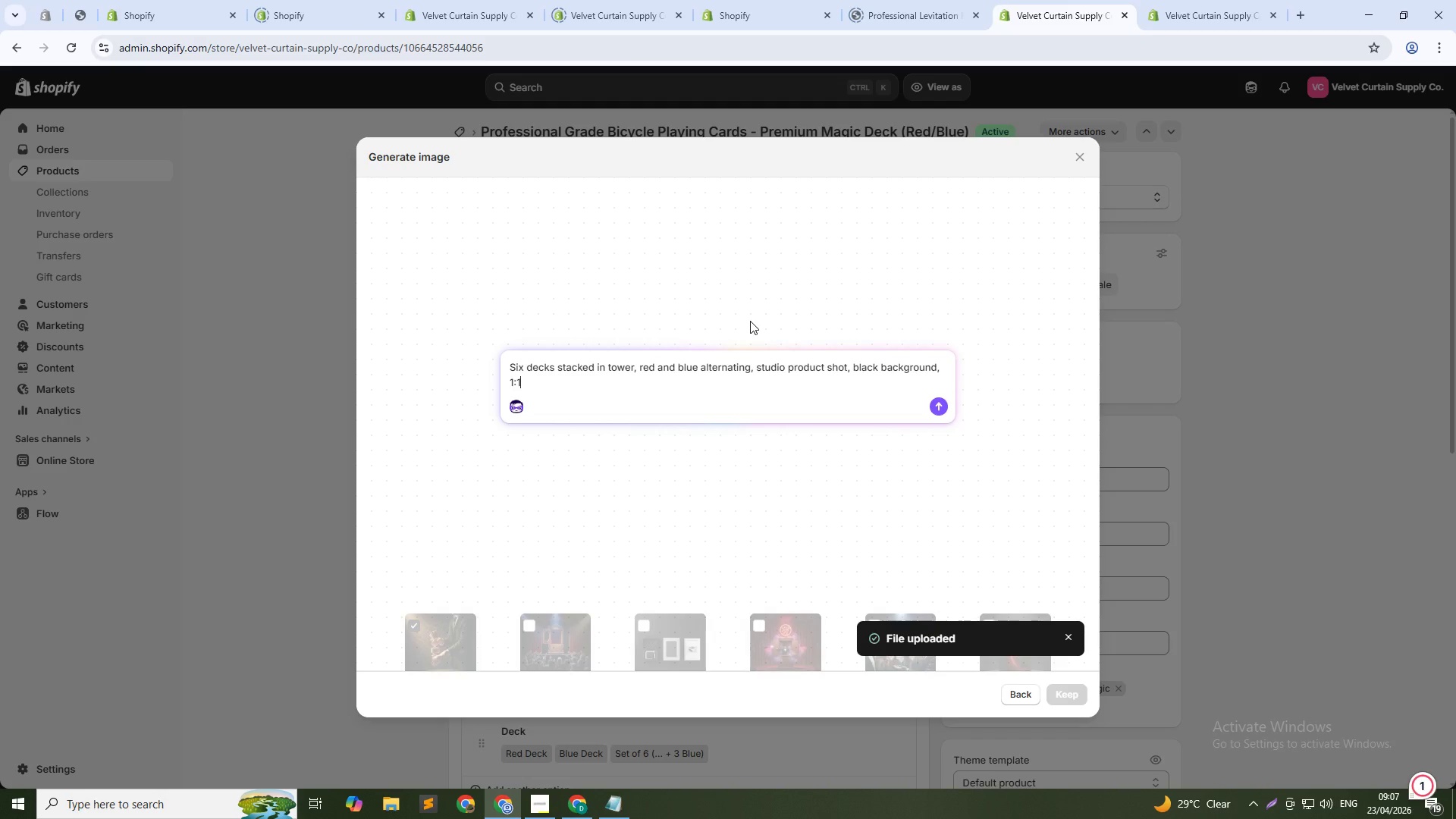 
key(Enter)
 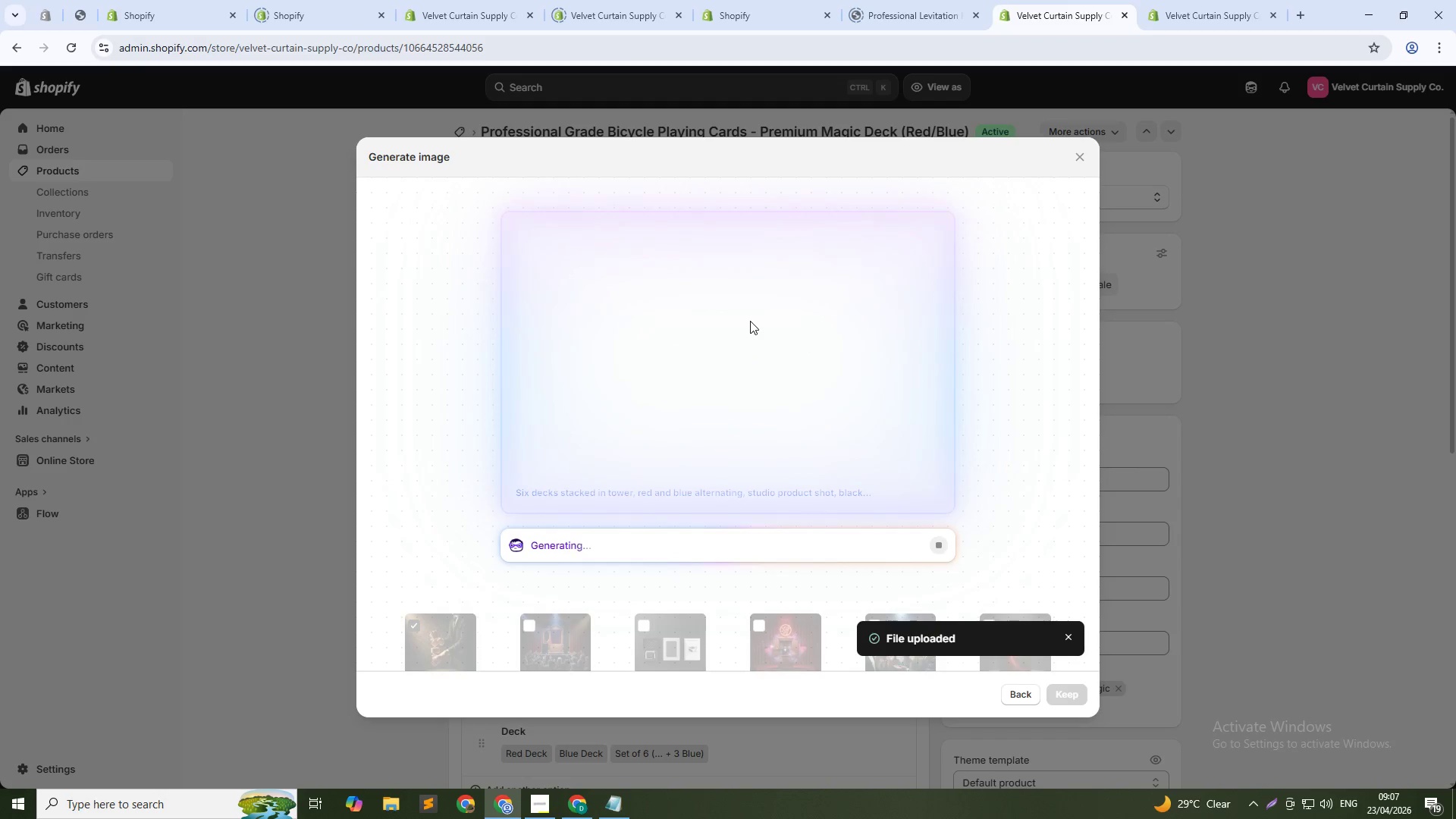 
key(Alt+Tab)